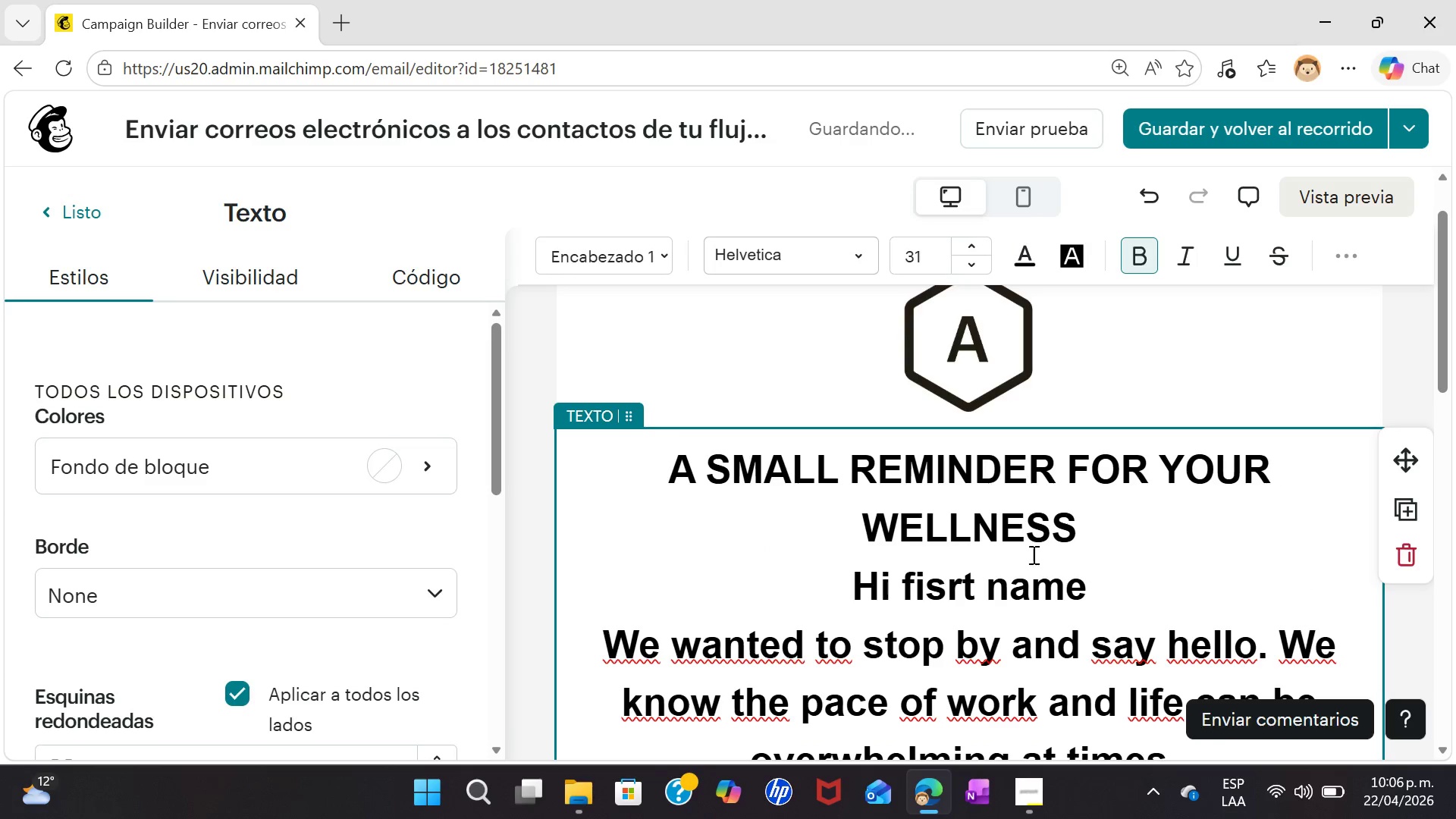 
left_click_drag(start_coordinate=[850, 582], to_coordinate=[1182, 437])
 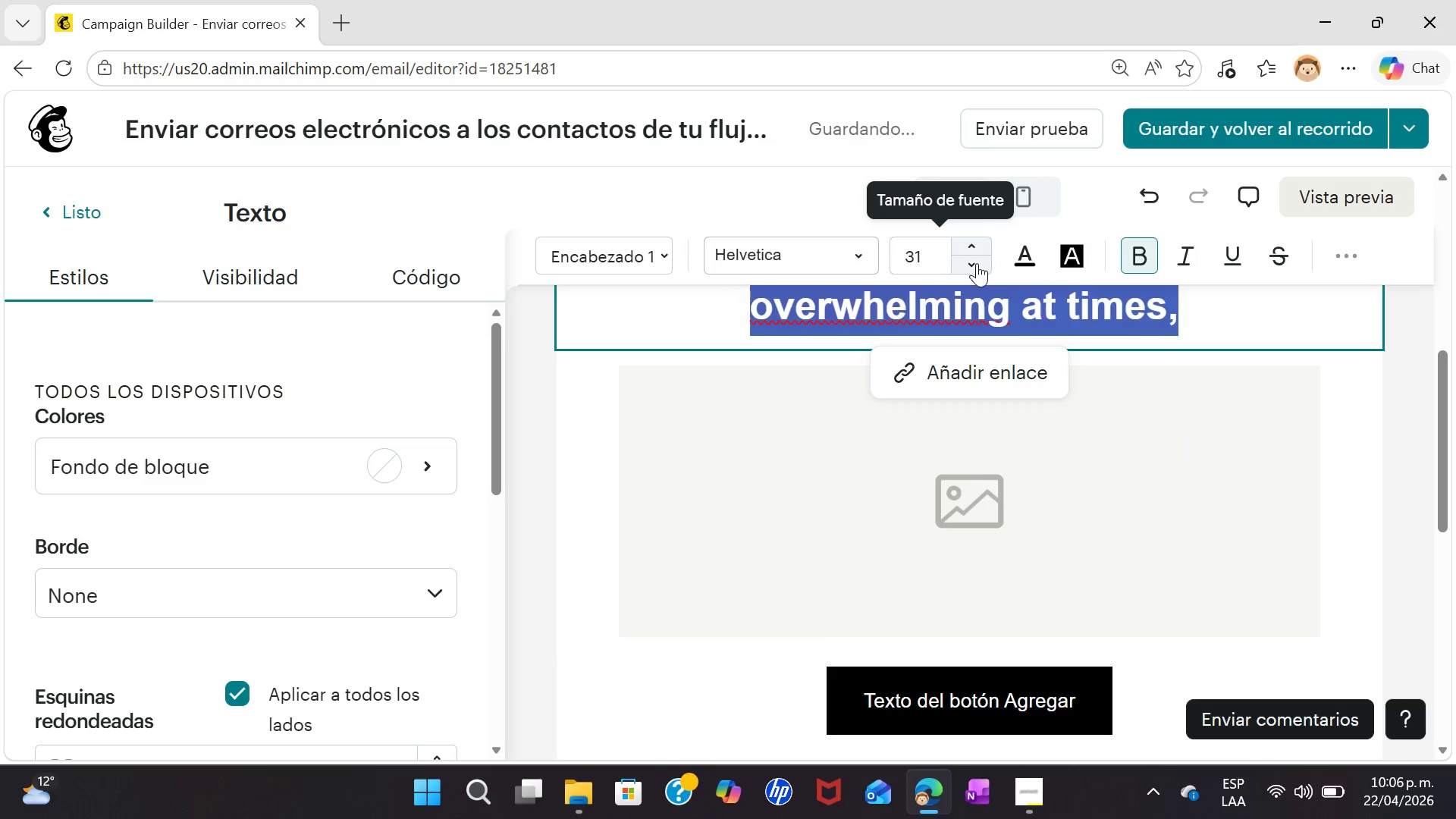 
double_click([977, 263])
 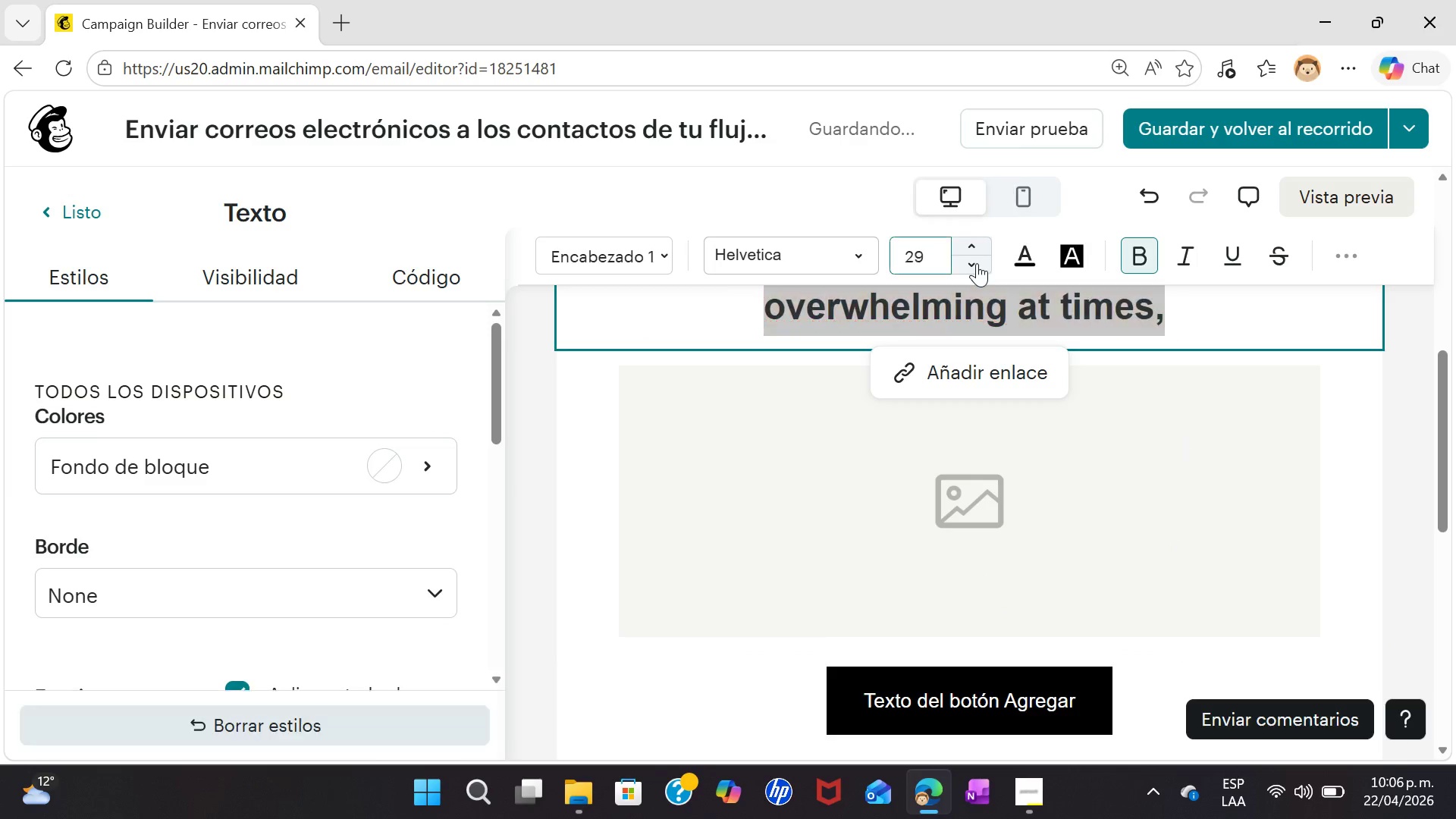 
triple_click([977, 263])
 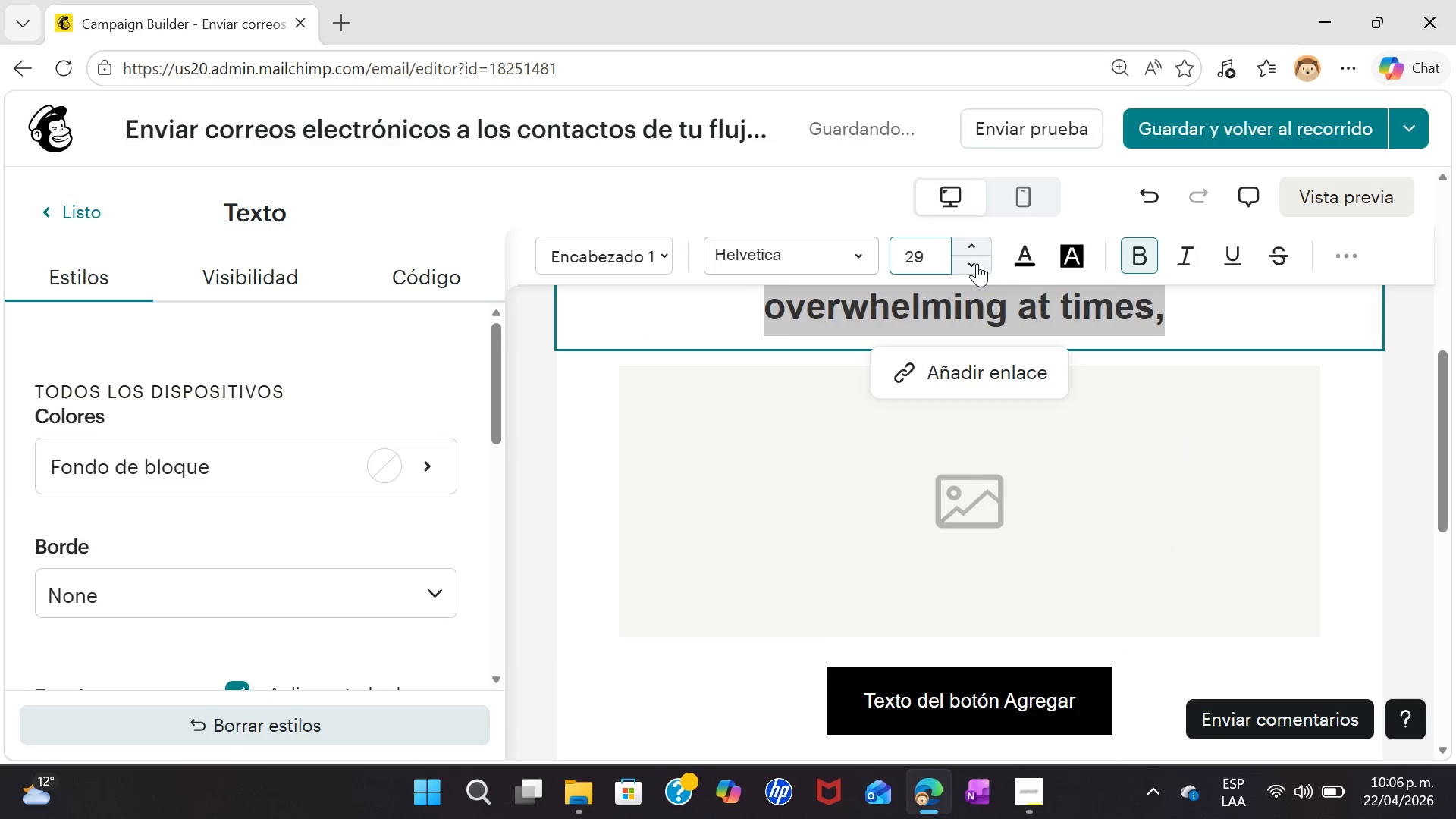 
triple_click([977, 263])
 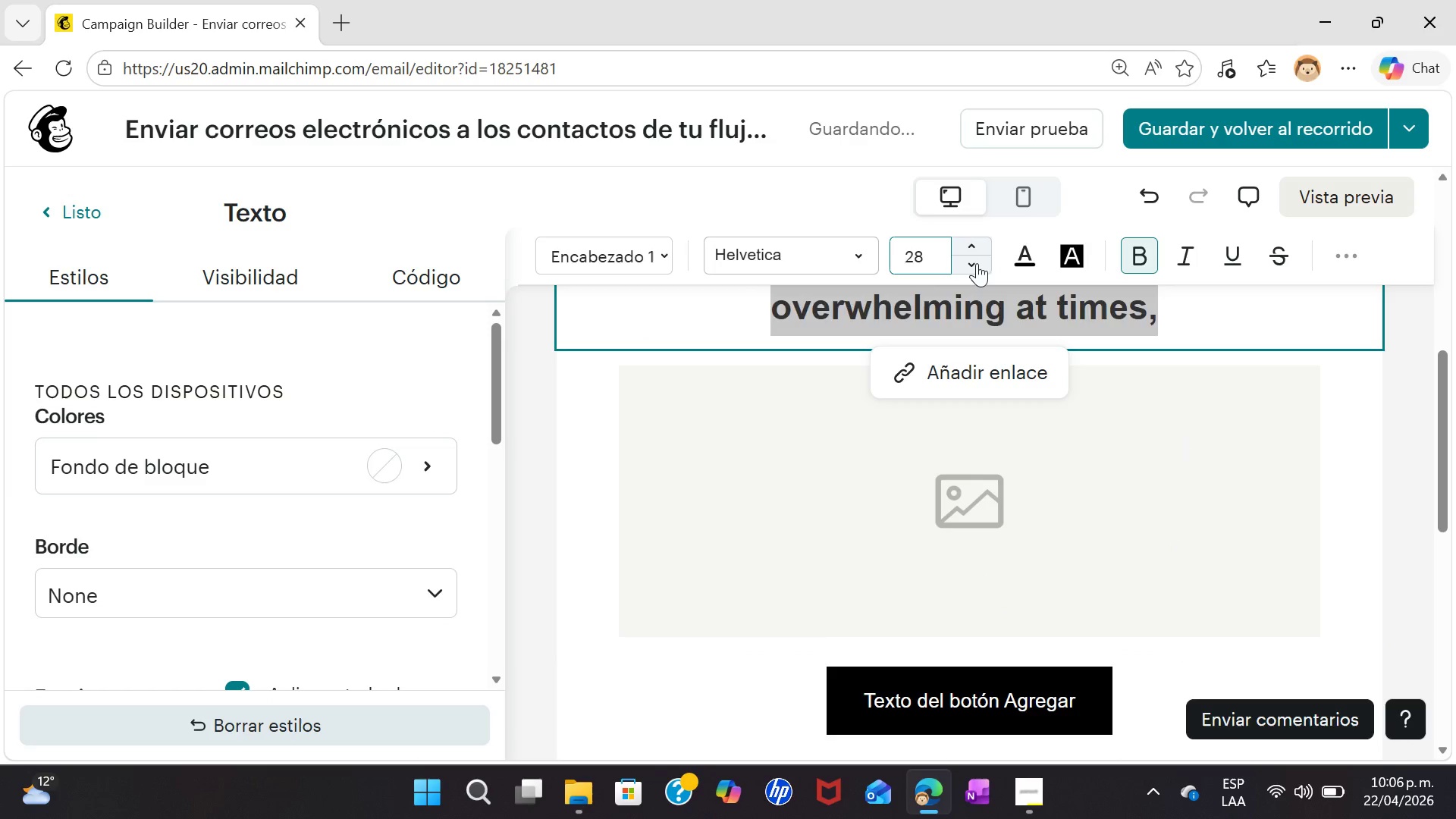 
triple_click([977, 263])
 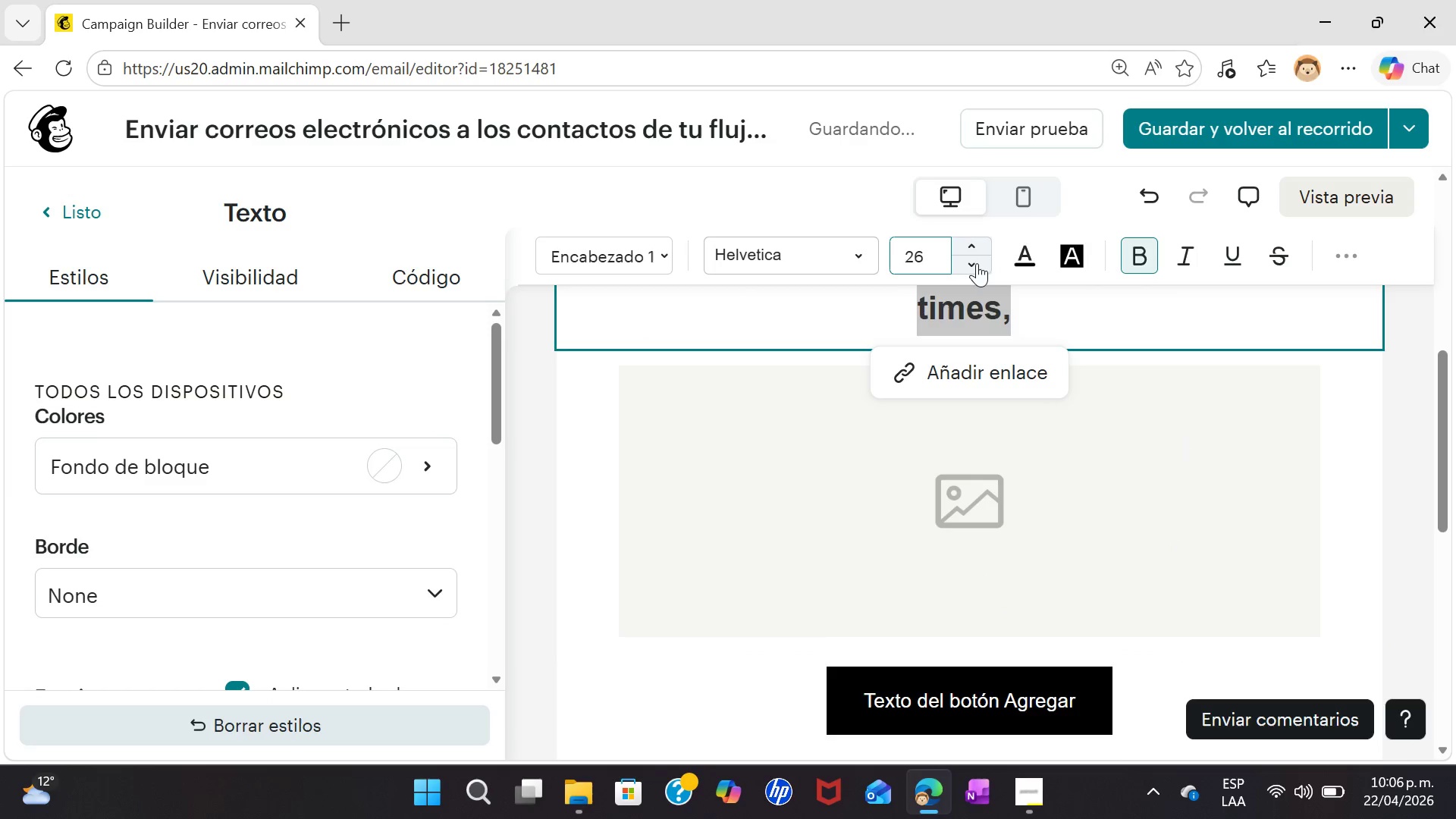 
triple_click([977, 263])
 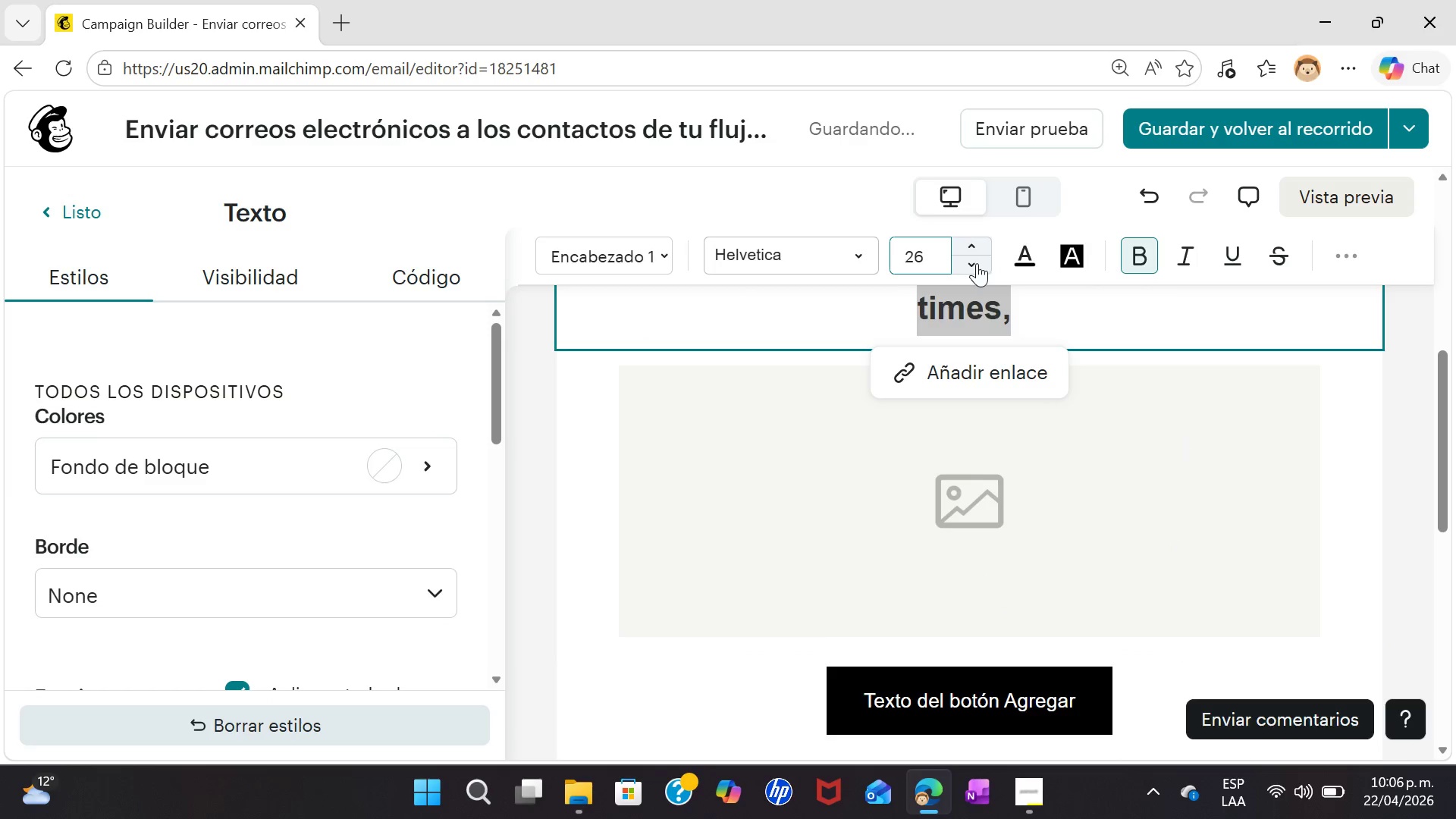 
triple_click([977, 263])
 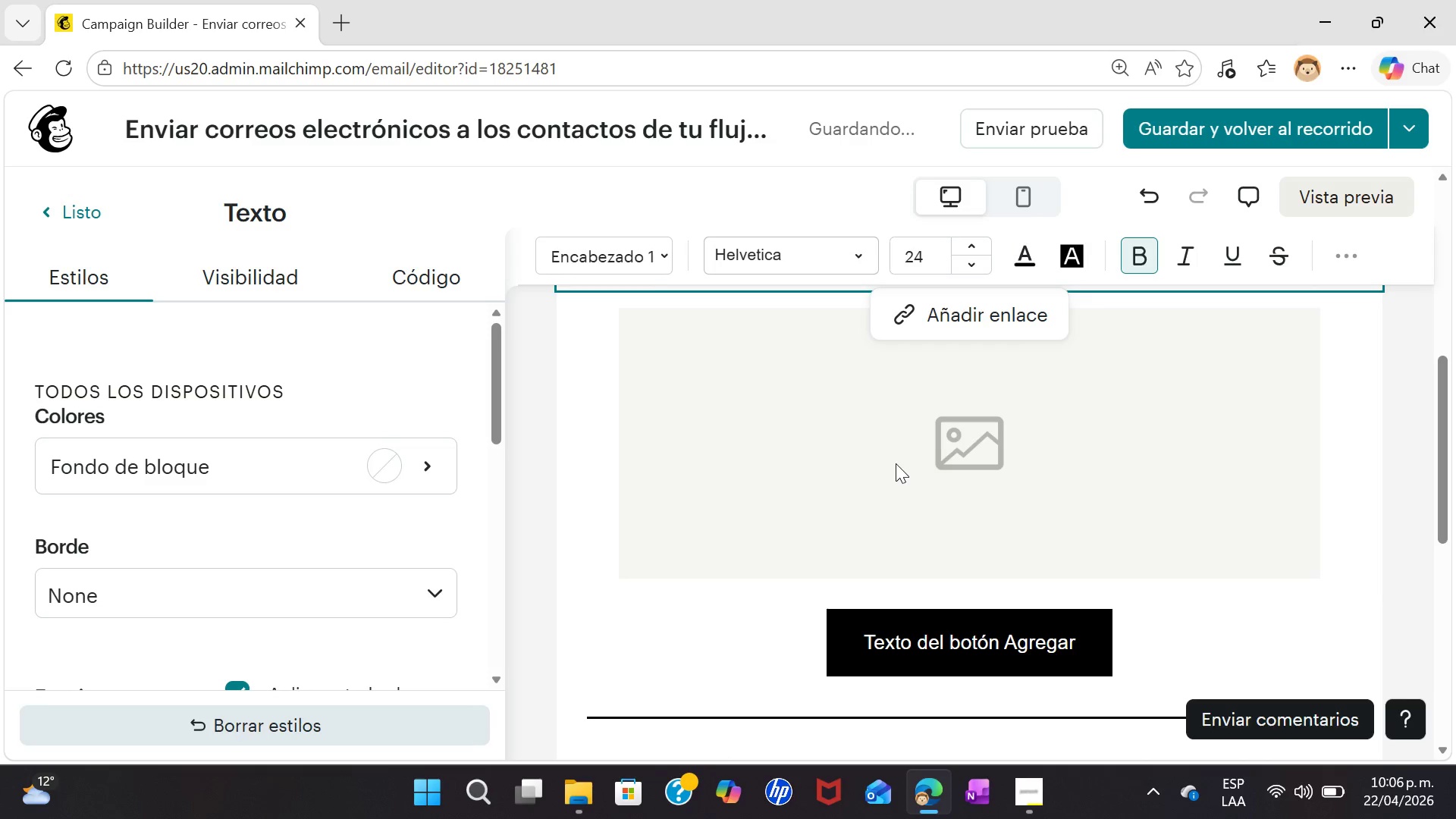 
left_click([1031, 792])